 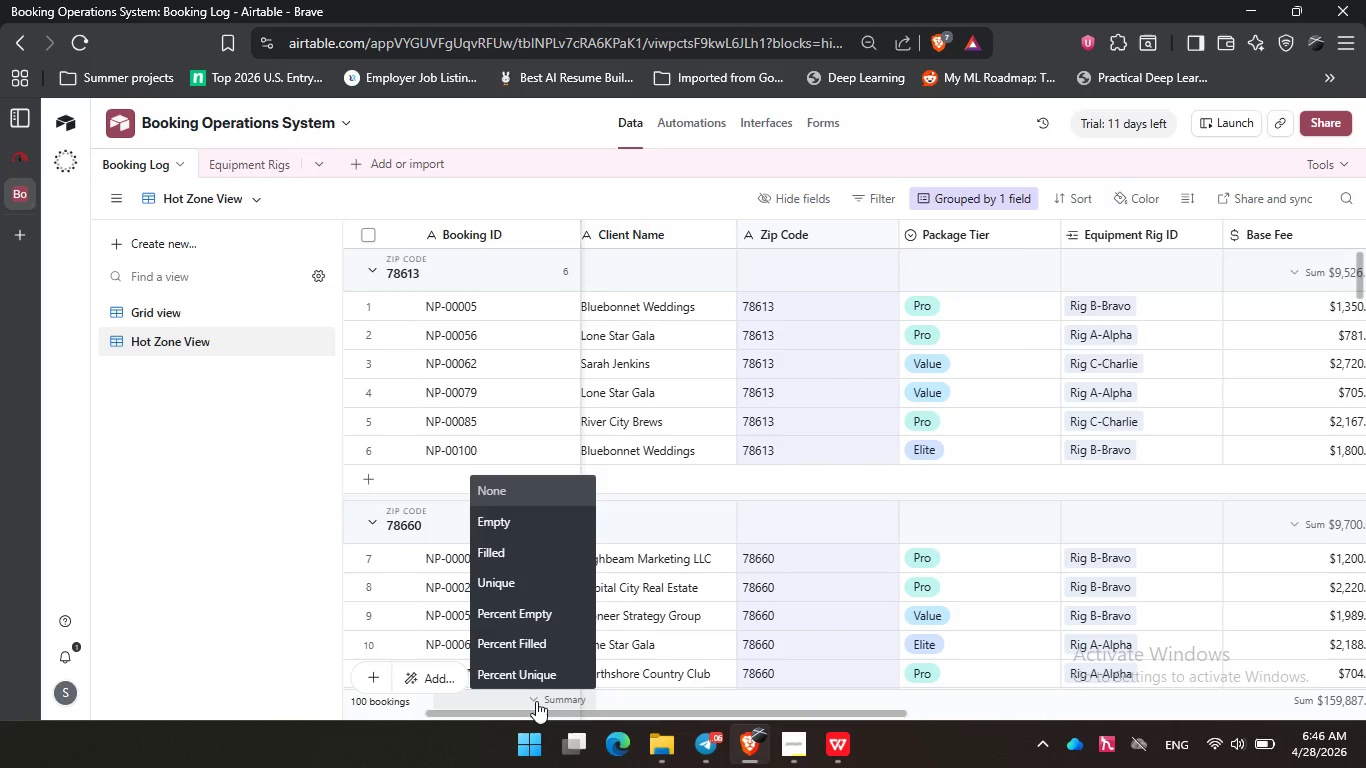 
scroll: coordinate [513, 538], scroll_direction: up, amount: 1.0
 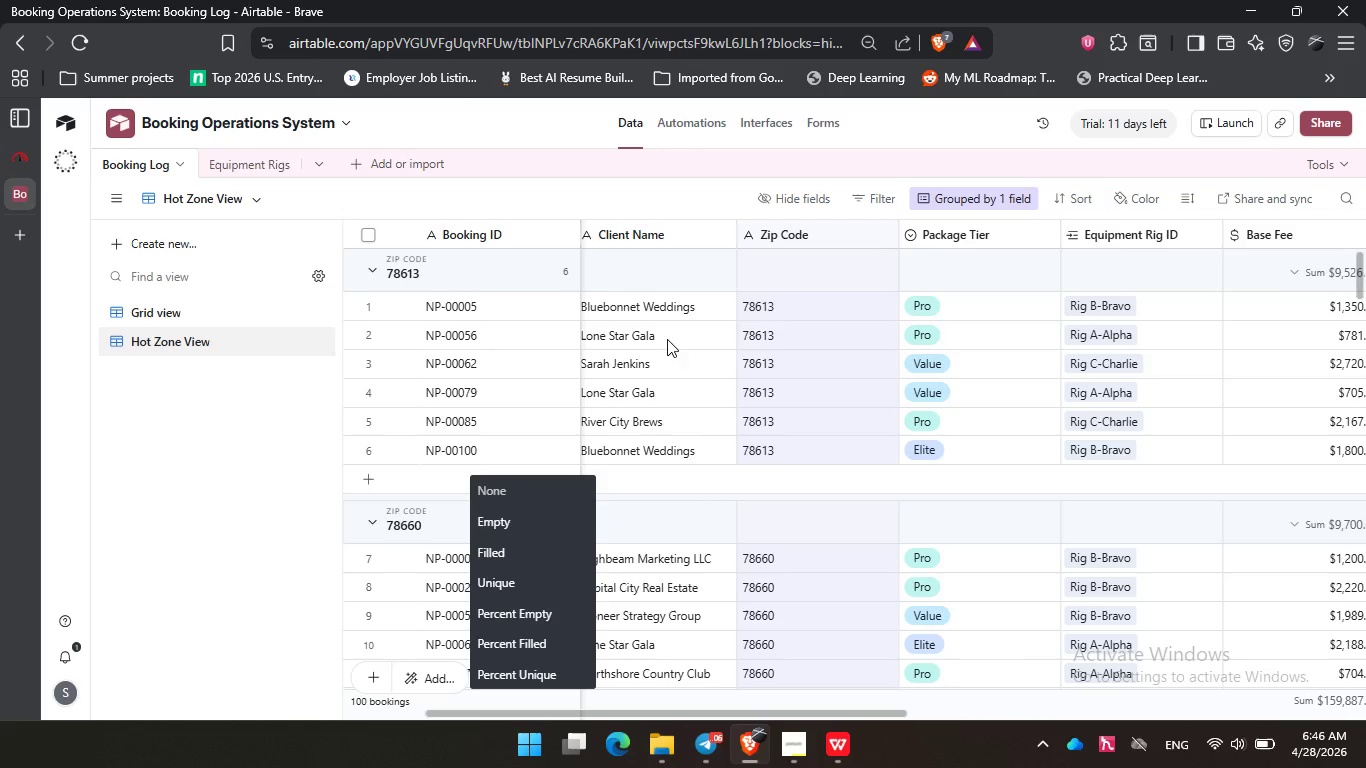 
left_click([642, 334])
 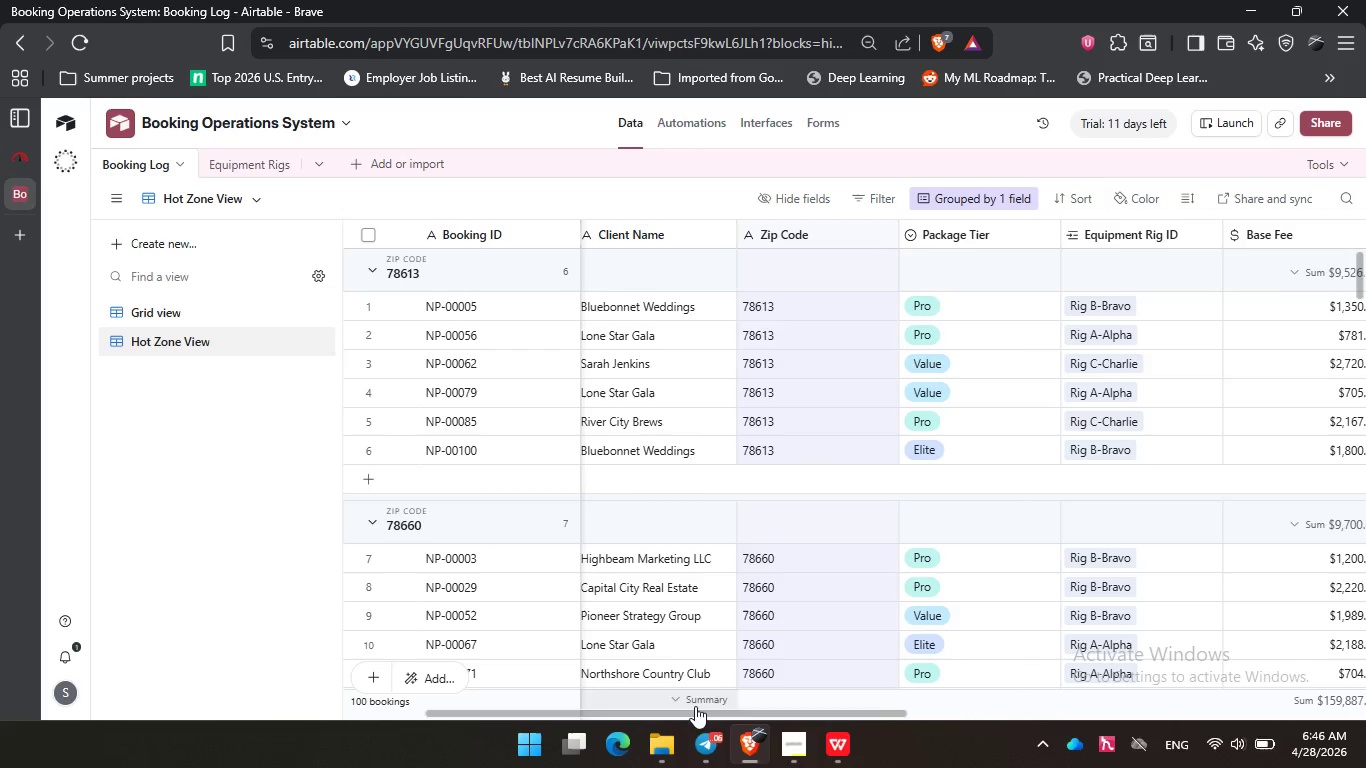 
left_click_drag(start_coordinate=[707, 714], to_coordinate=[523, 695])
 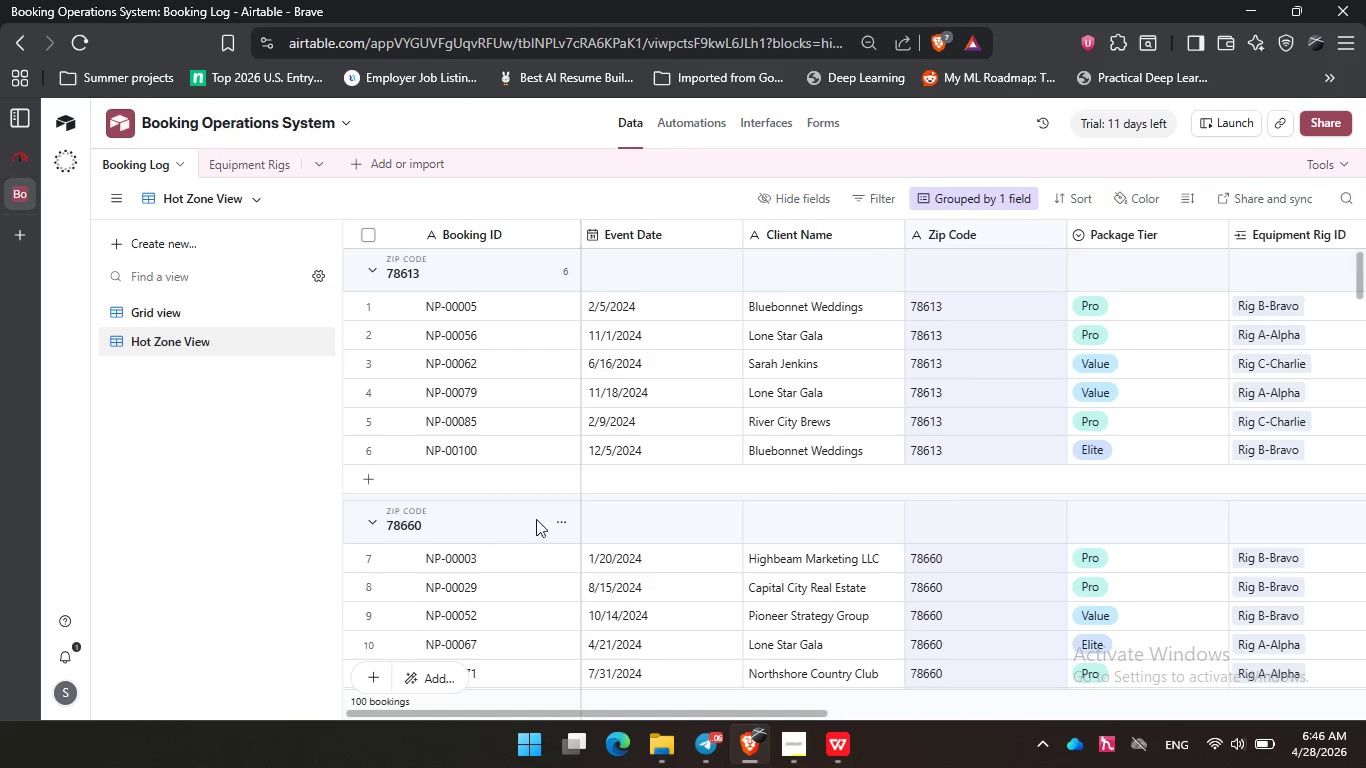 
left_click([568, 524])
 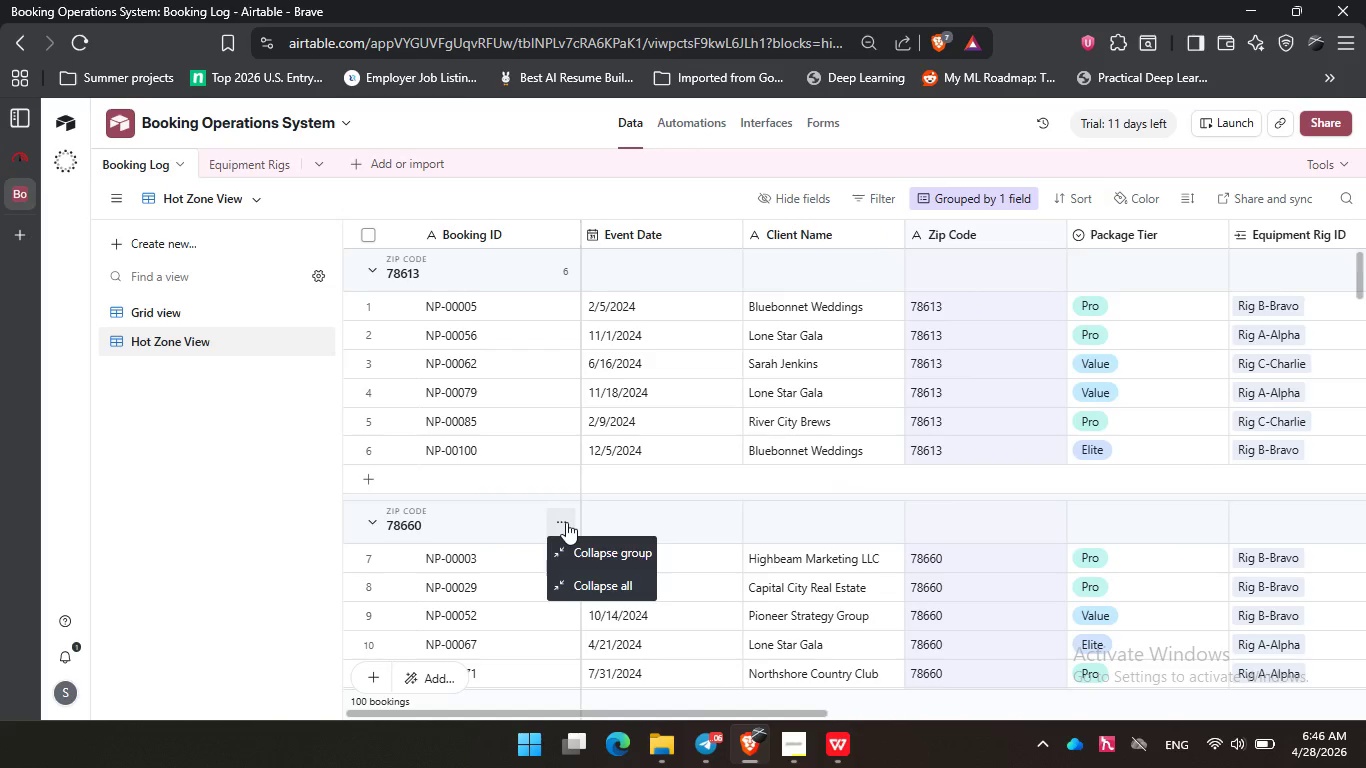 
left_click([564, 519])
 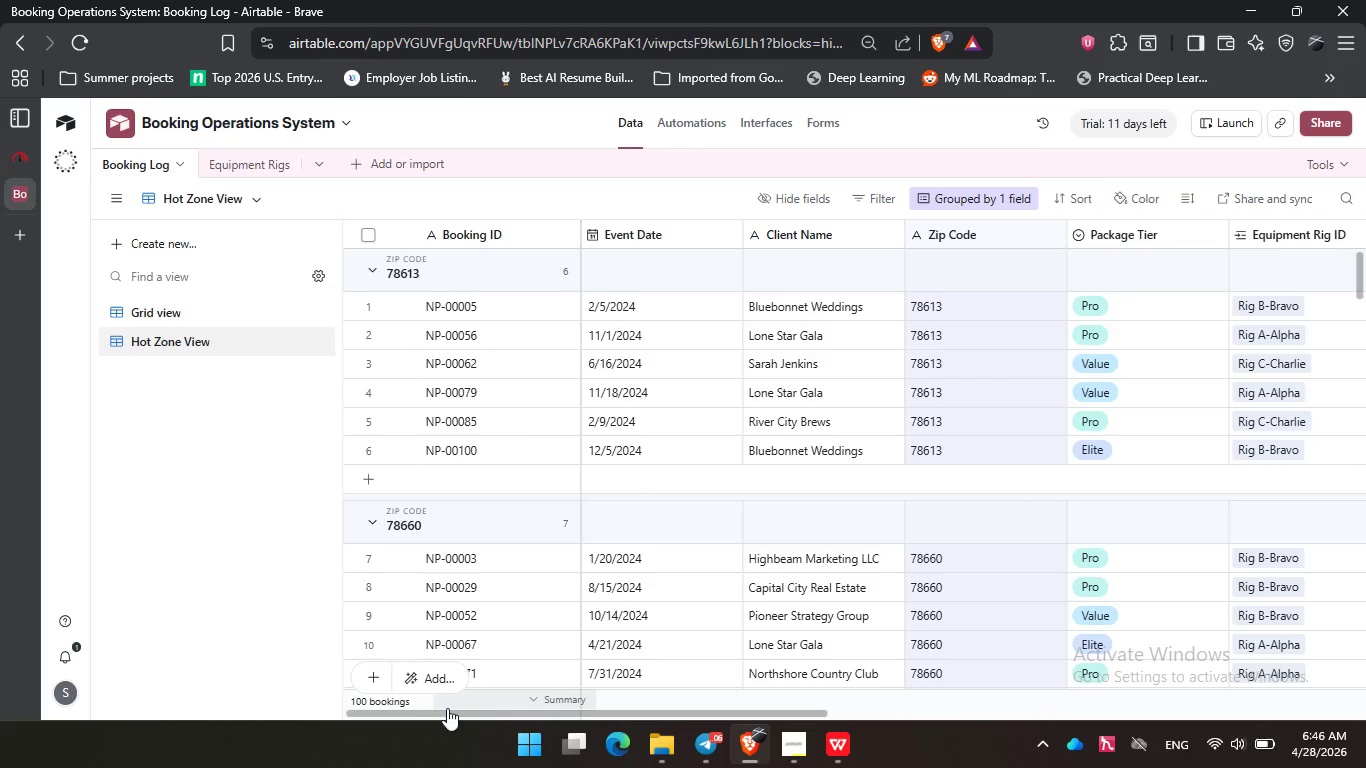 
mouse_move([483, 706])
 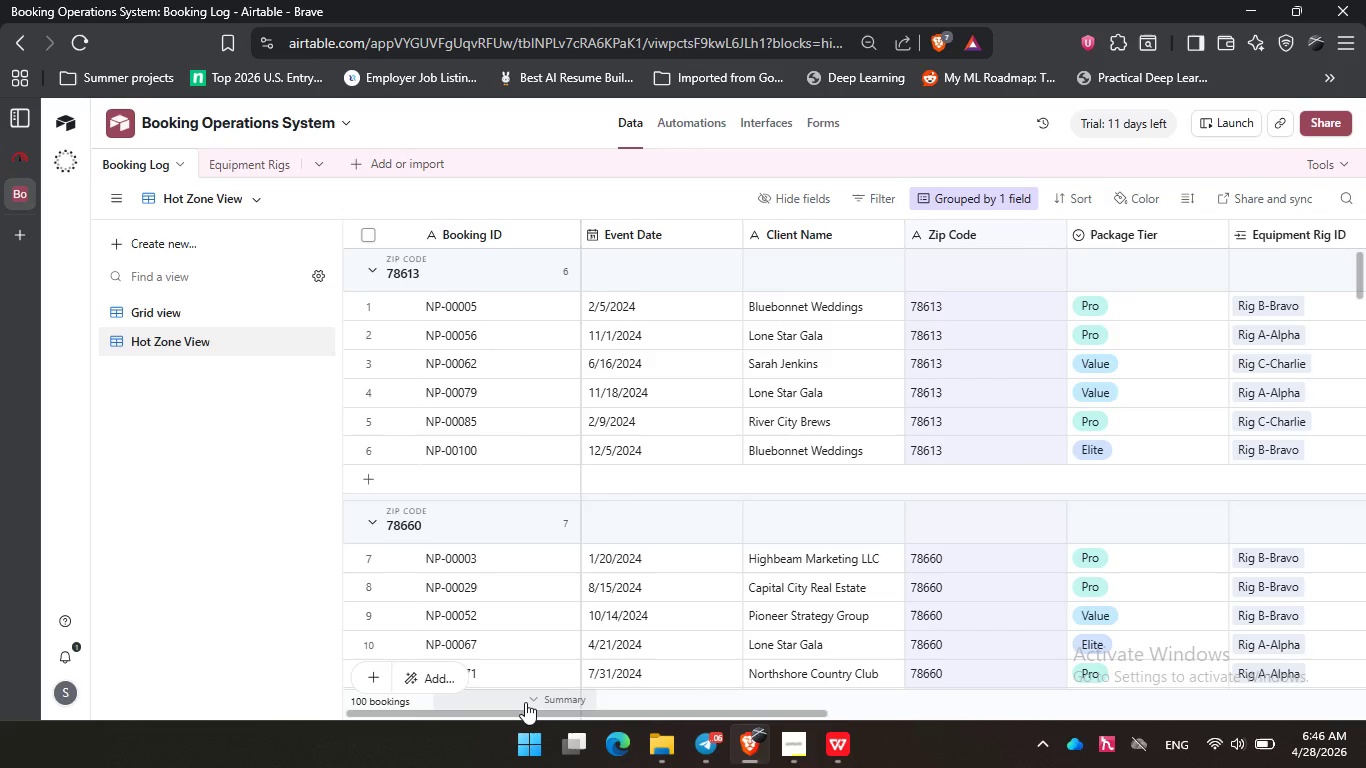 
left_click([525, 702])
 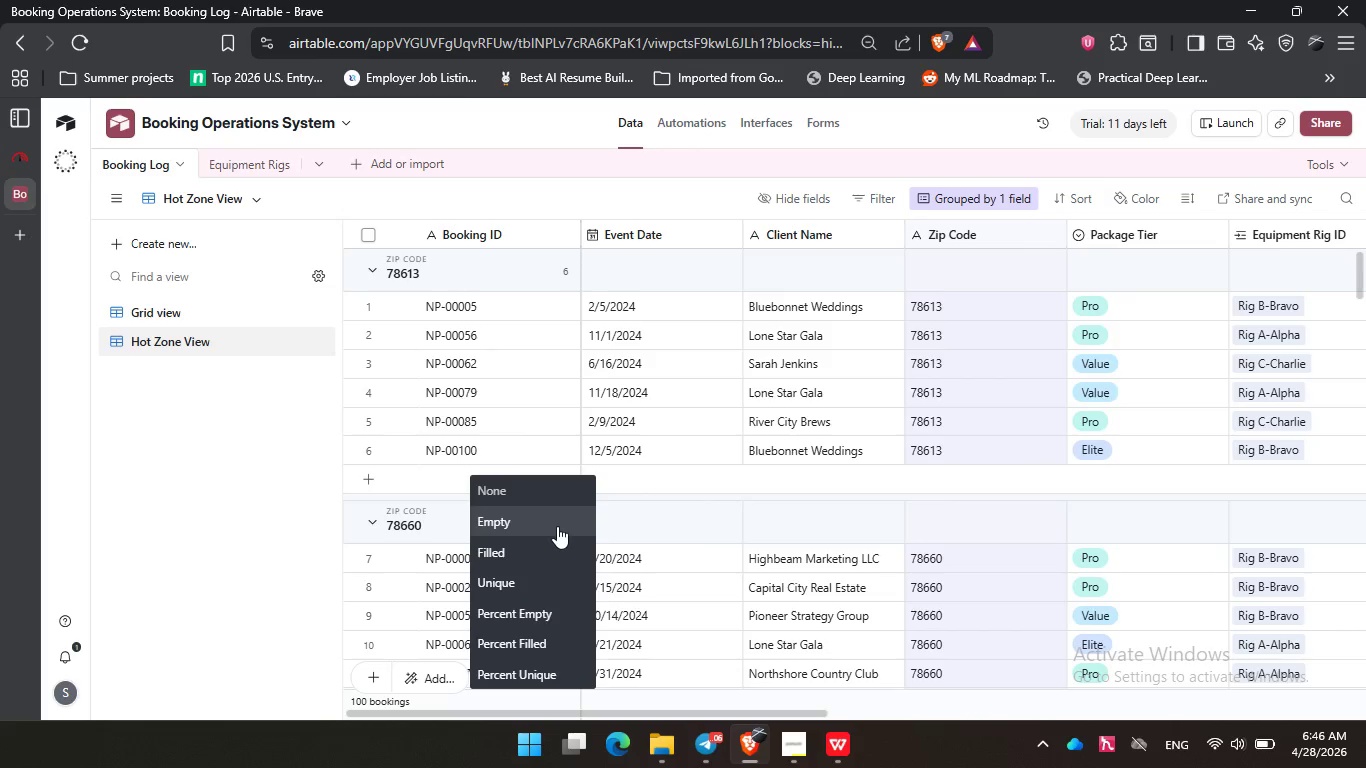 
left_click([546, 537])
 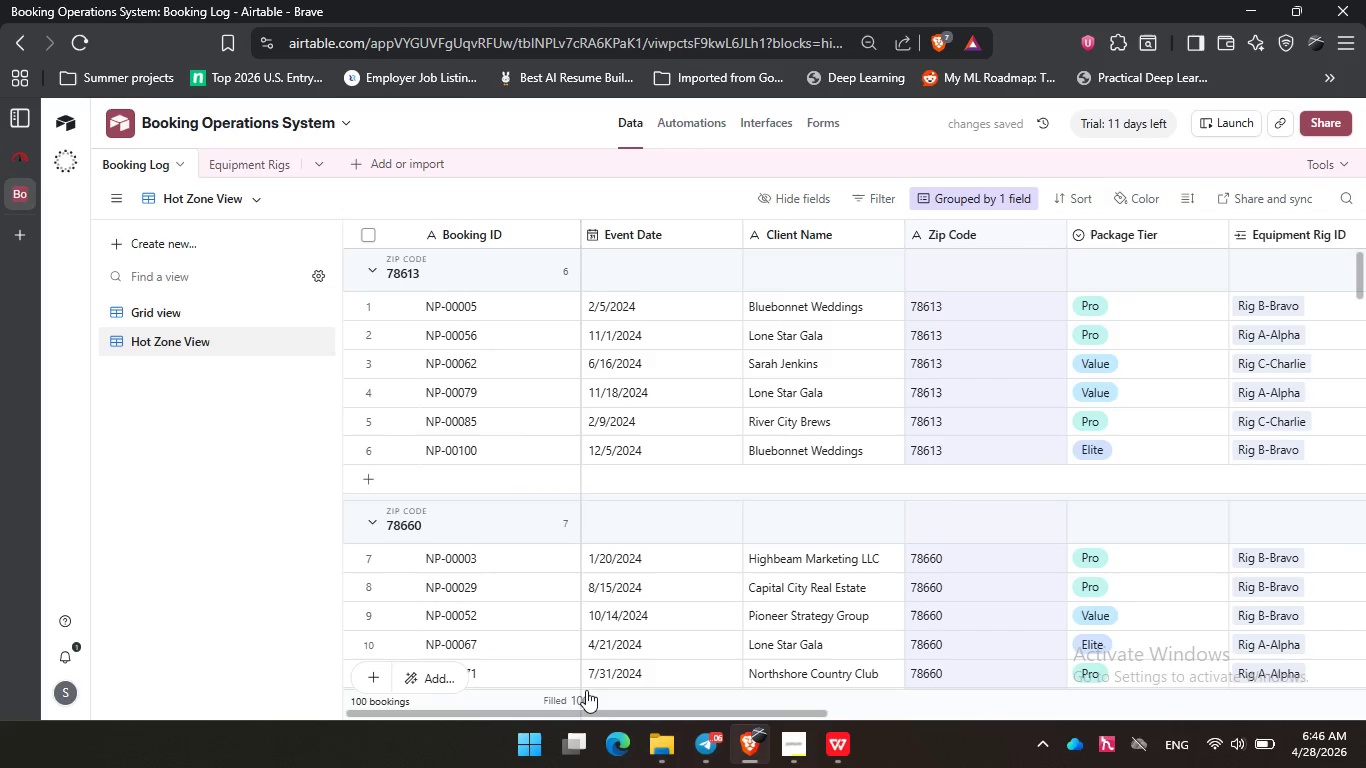 
left_click([575, 700])
 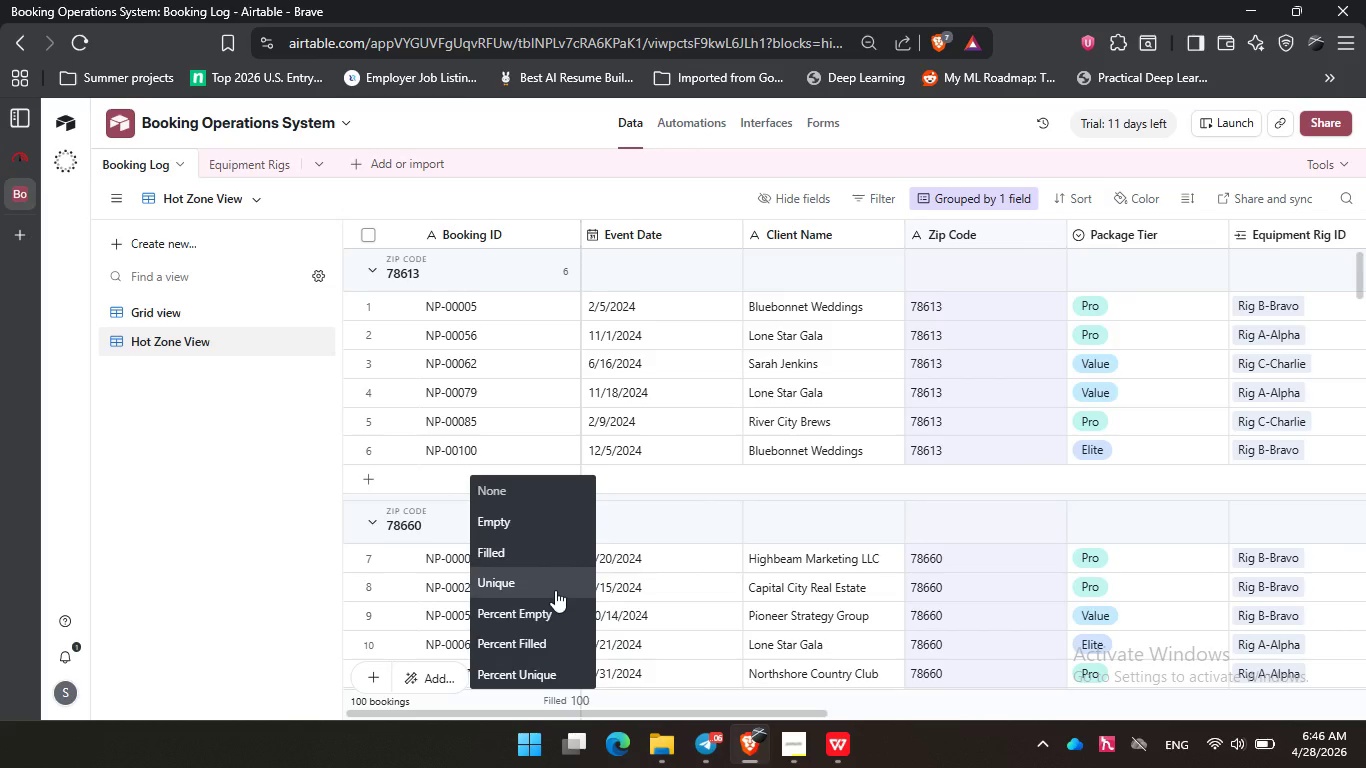 
left_click([535, 517])
 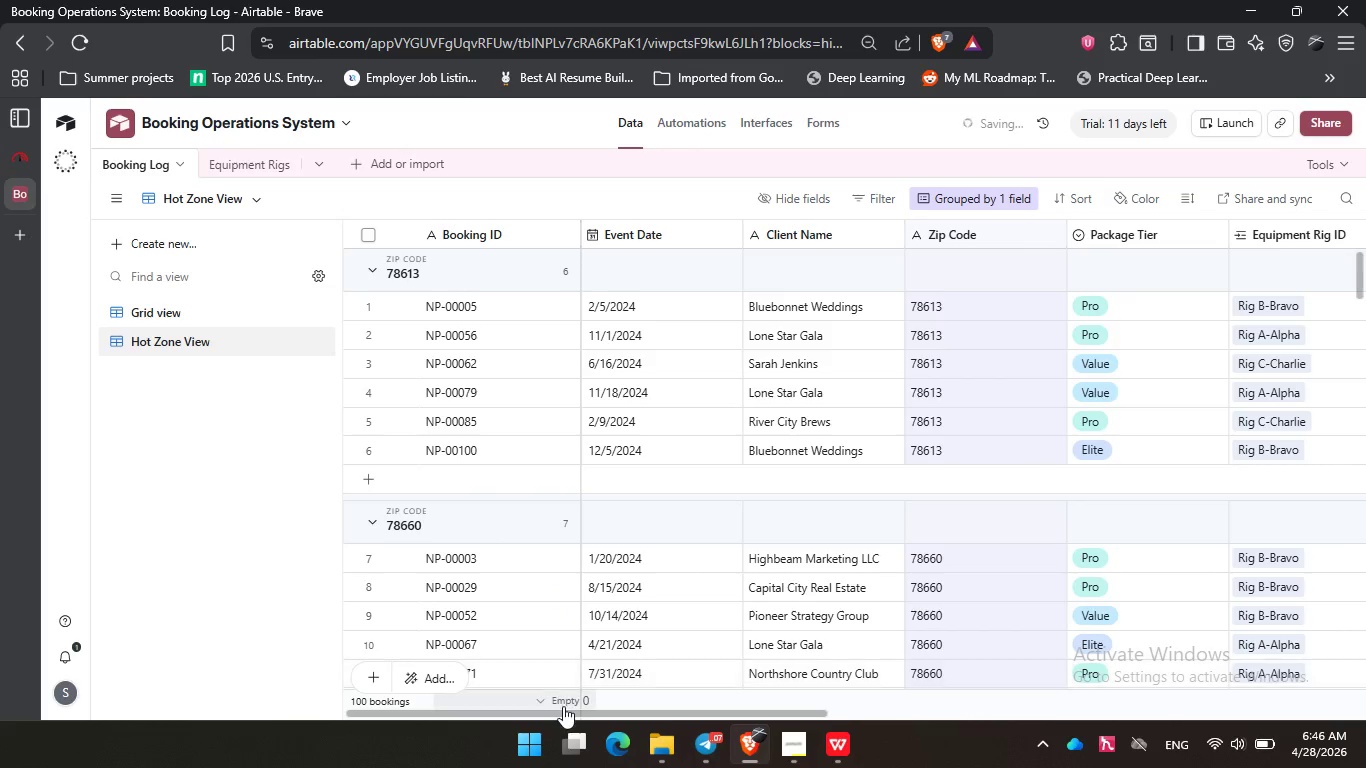 
left_click([563, 706])
 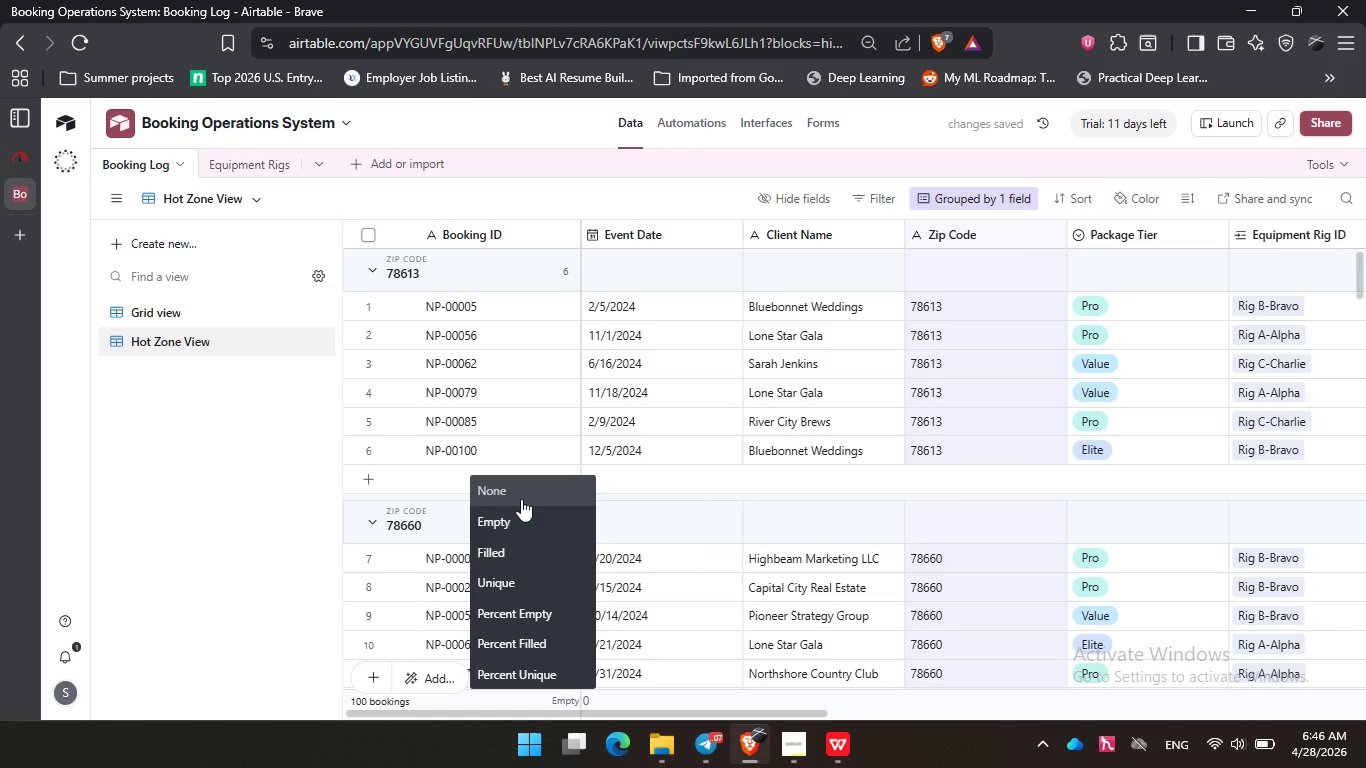 
left_click([523, 491])
 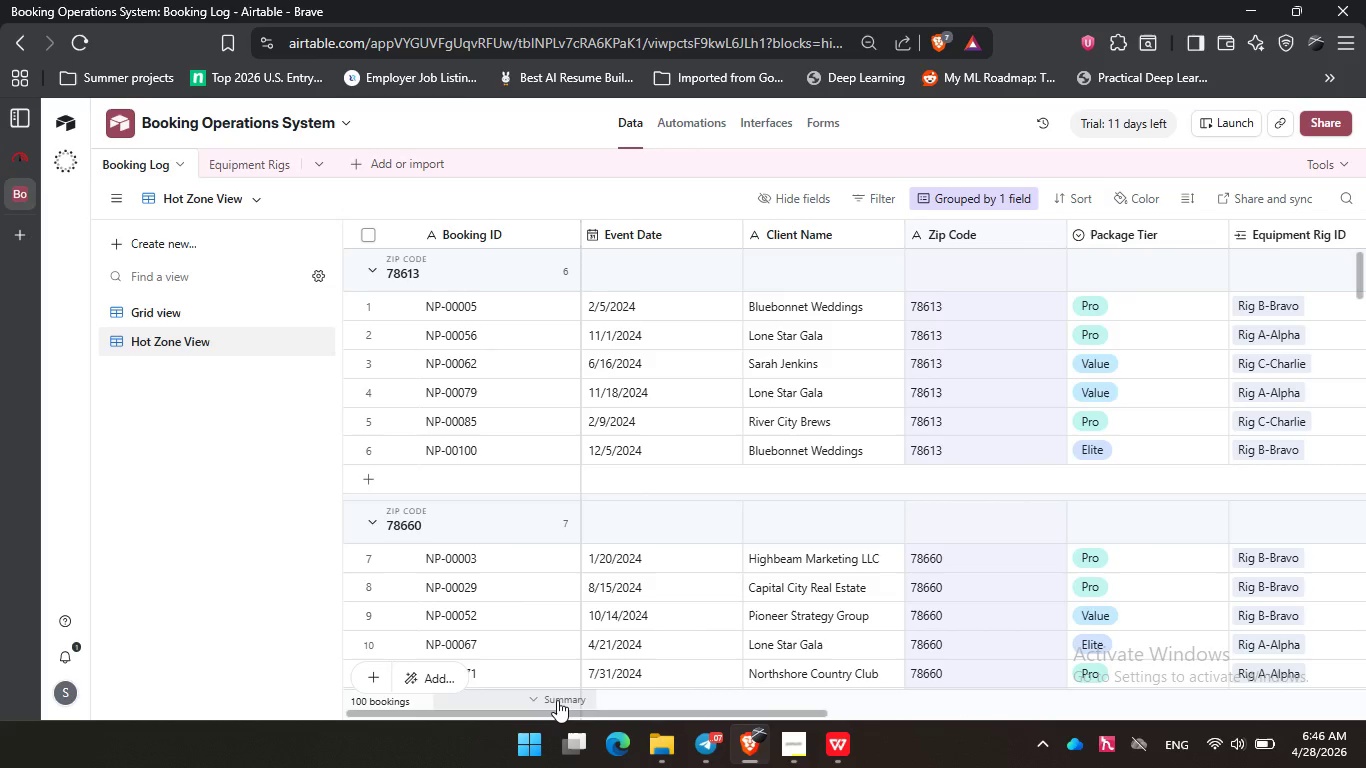 
wait(14.73)
 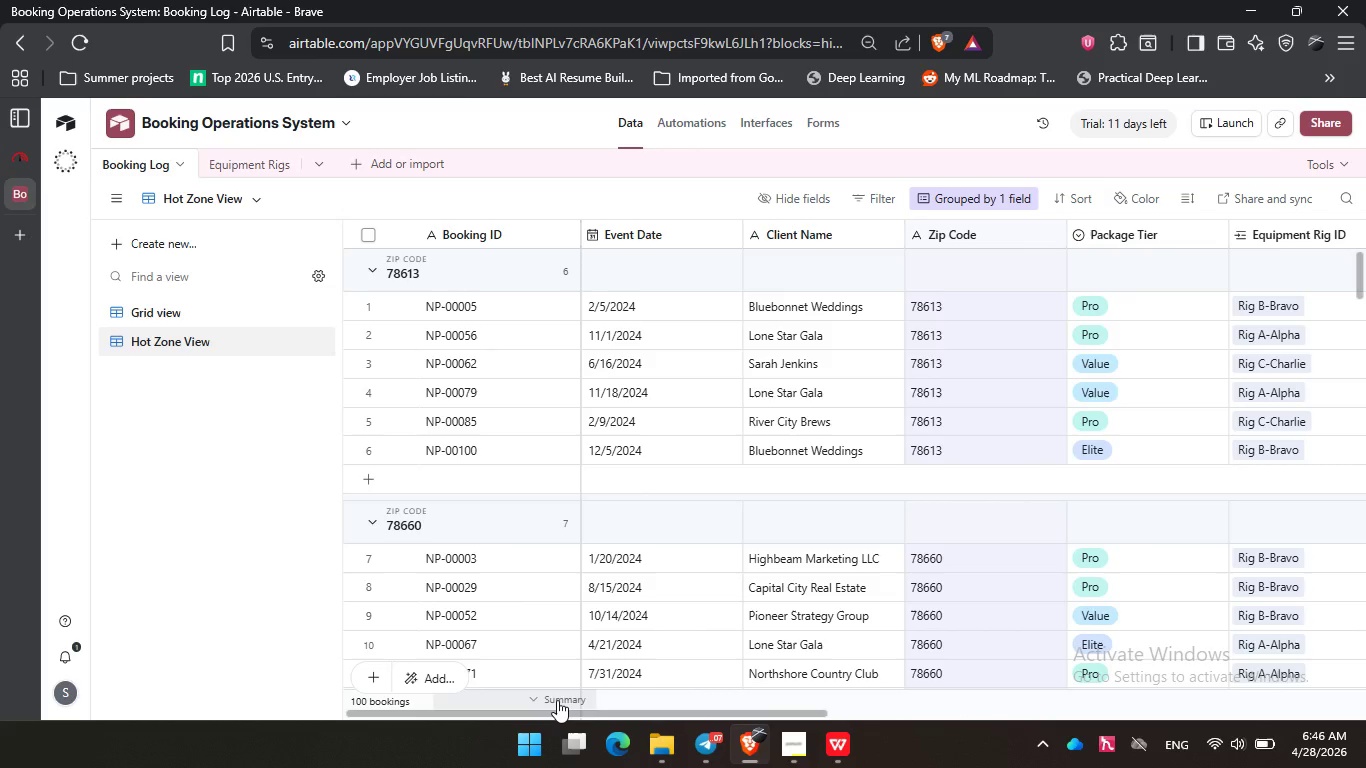 
left_click([159, 545])
 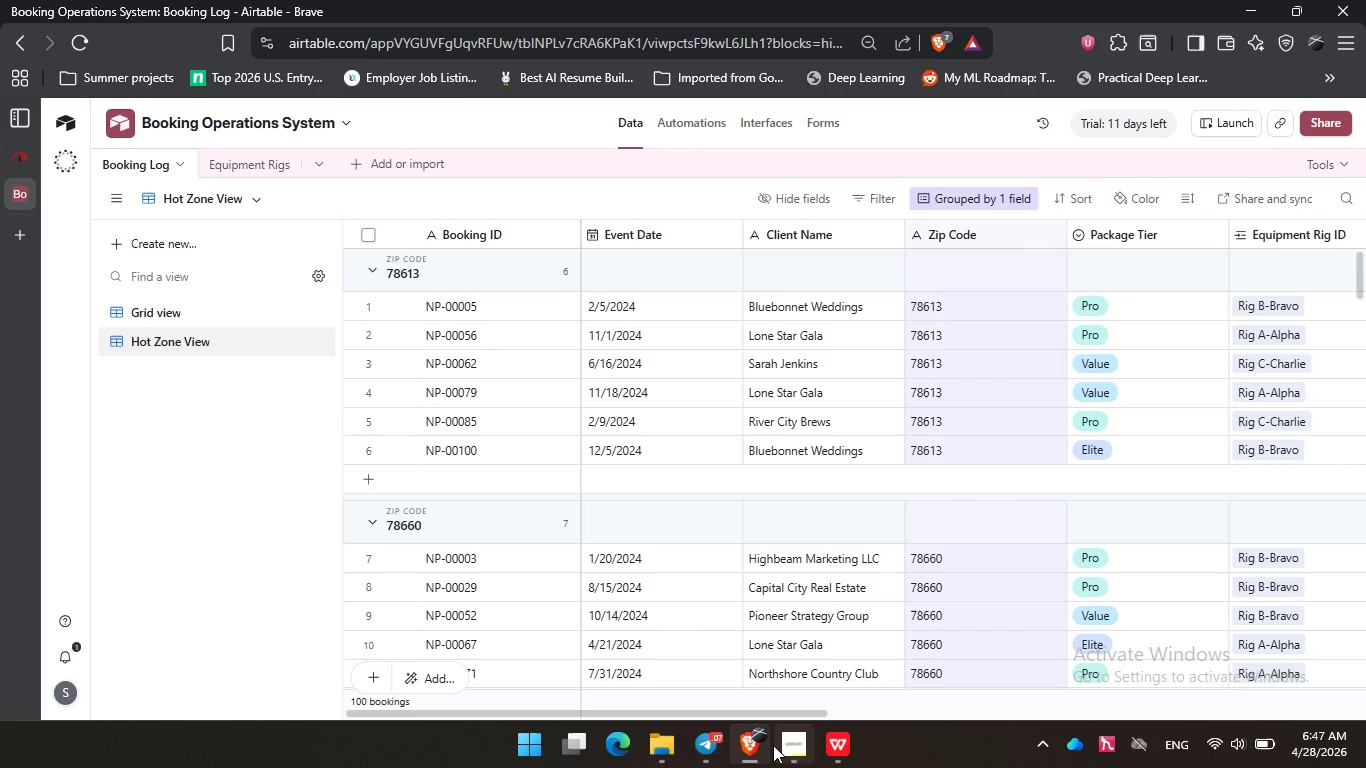 
left_click([791, 744])